 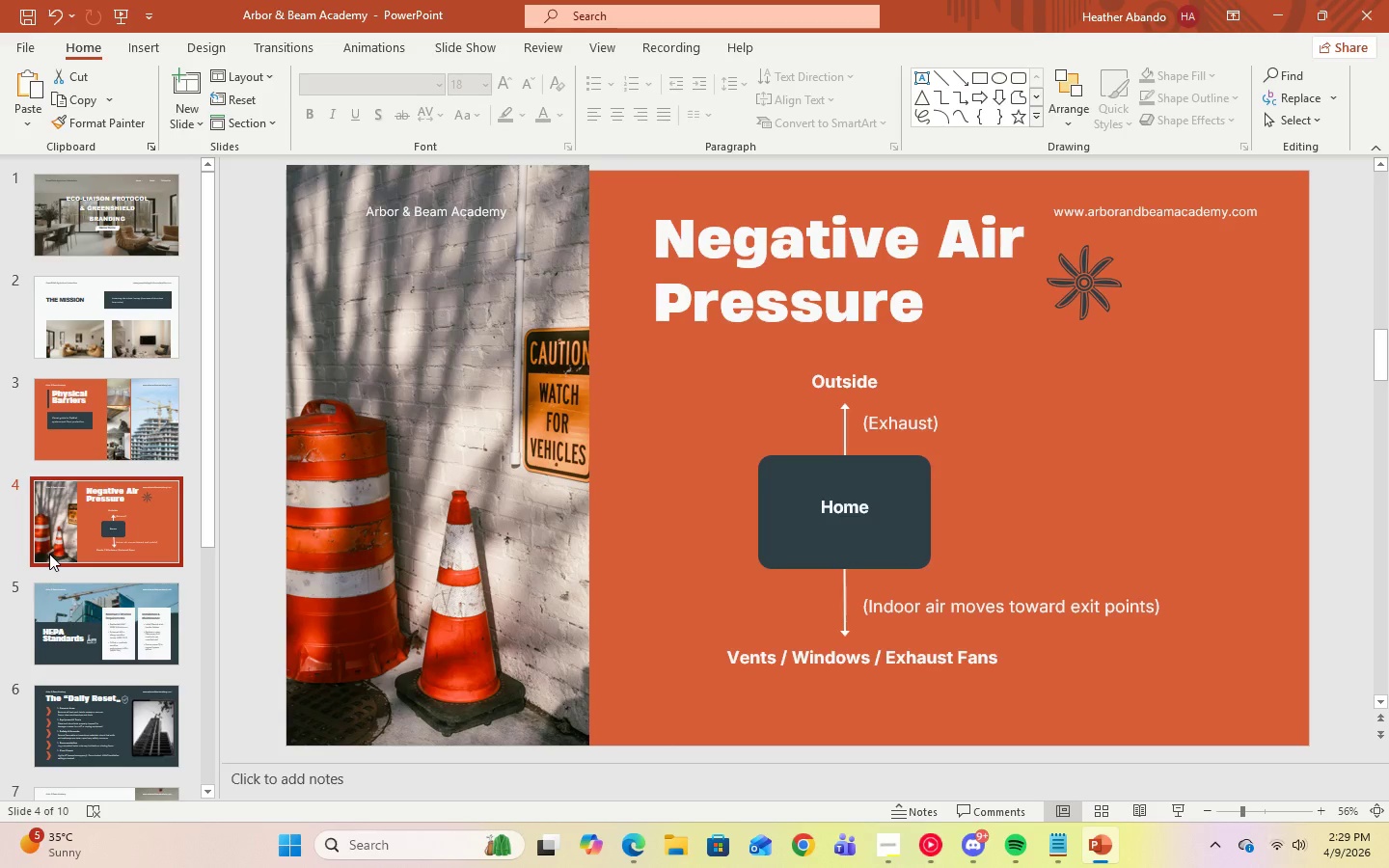 
left_click([133, 636])
 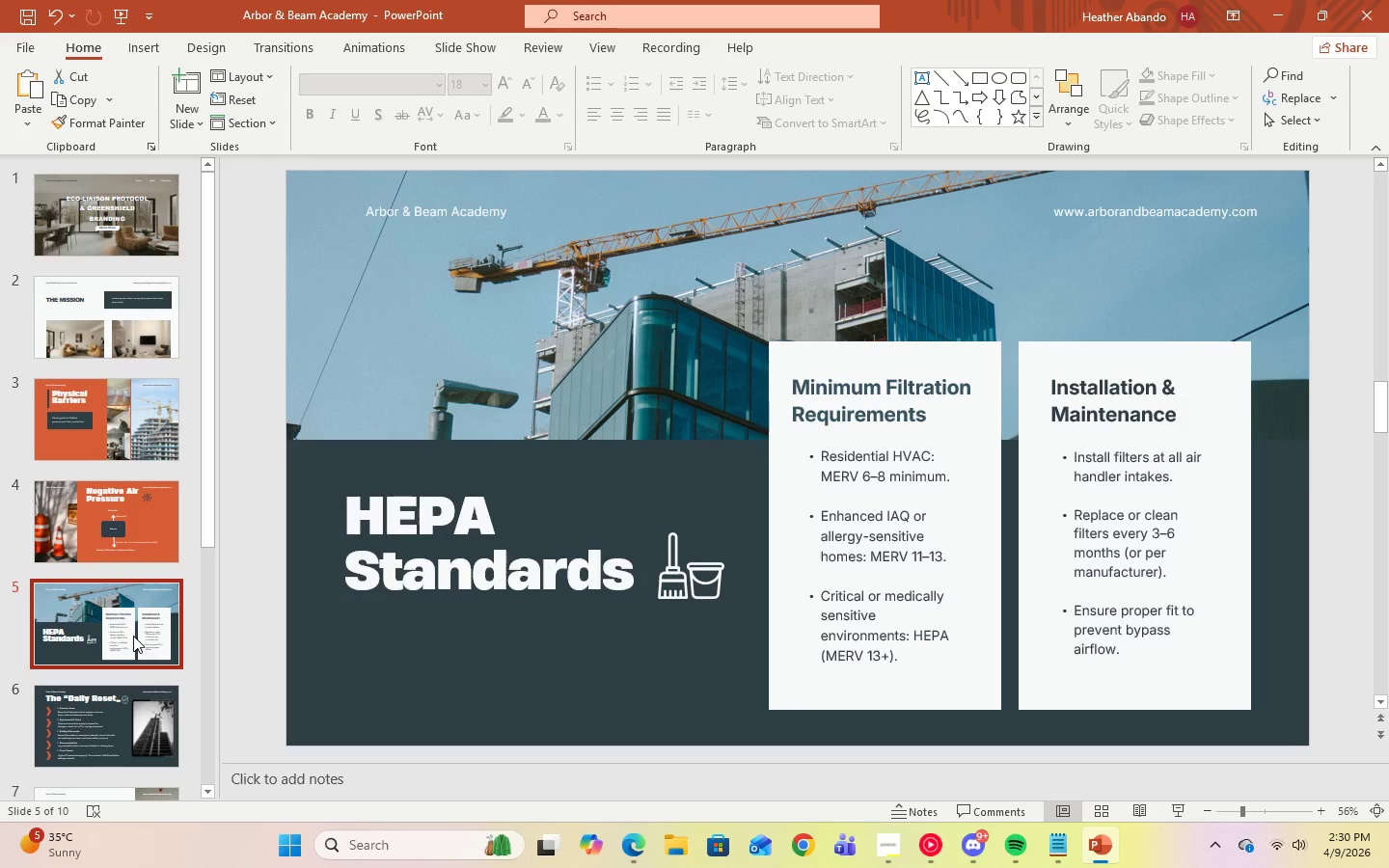 
scroll: coordinate [133, 636], scroll_direction: down, amount: 9.0
 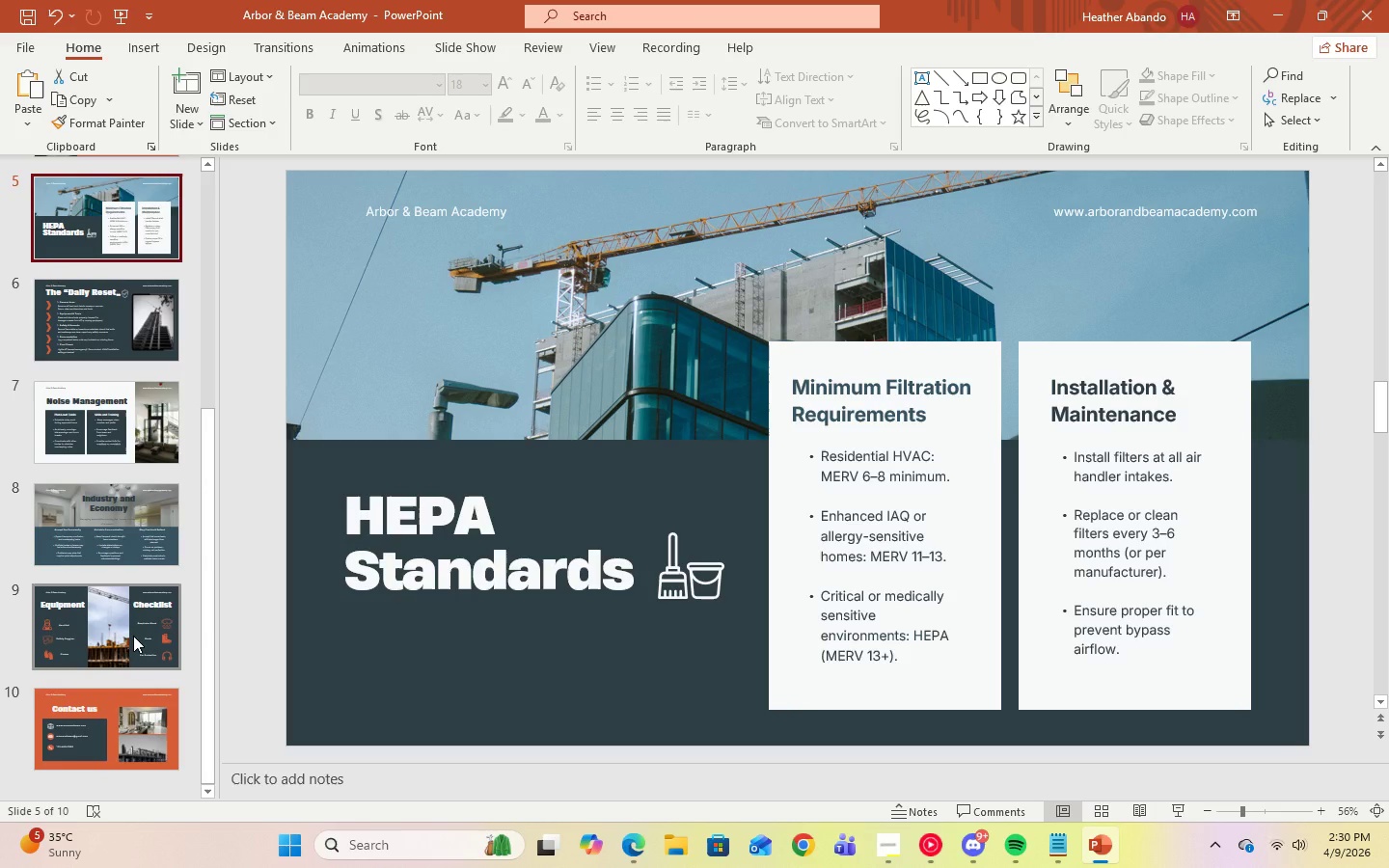 
scroll: coordinate [133, 636], scroll_direction: up, amount: 10.0
 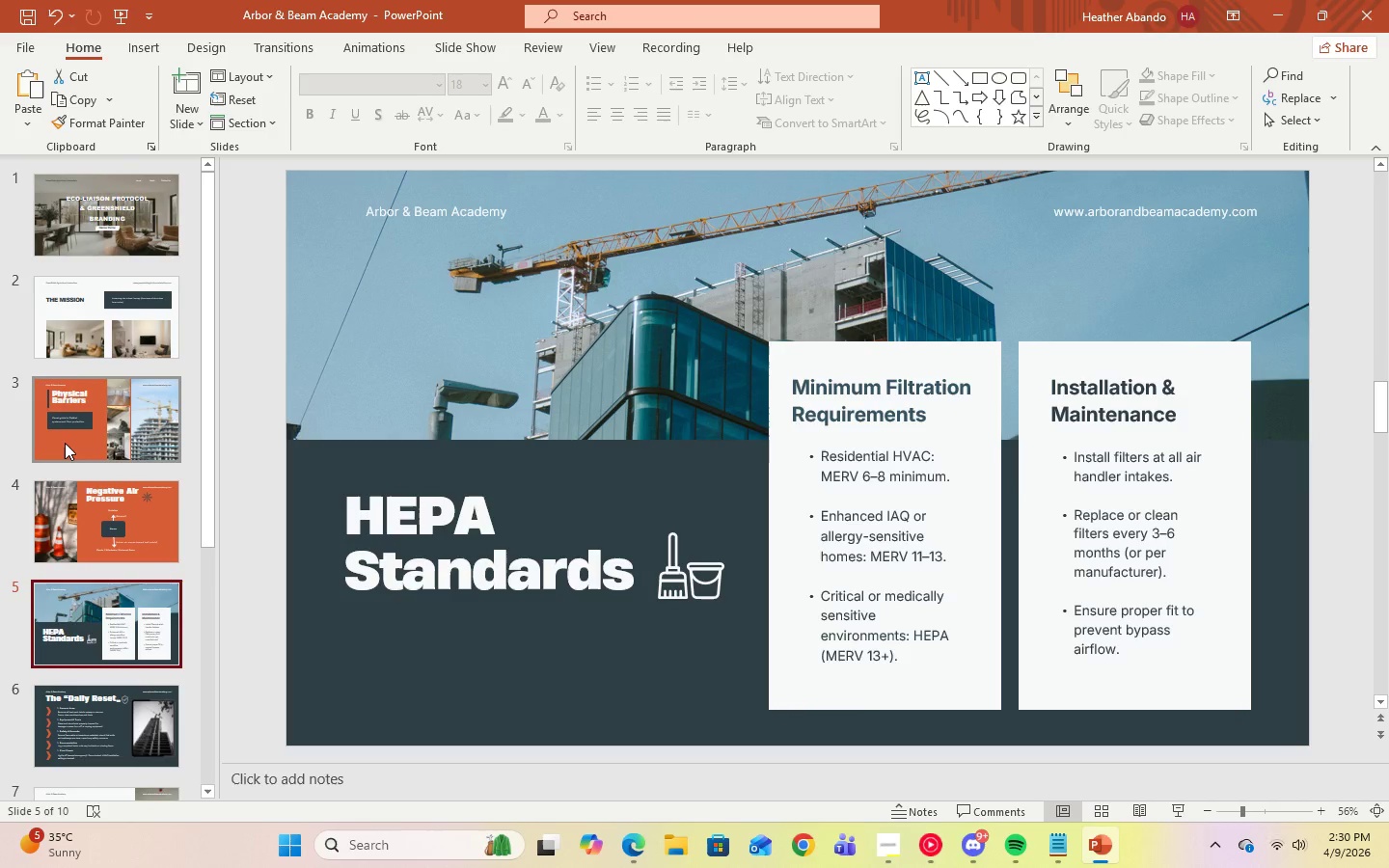 
left_click([65, 443])
 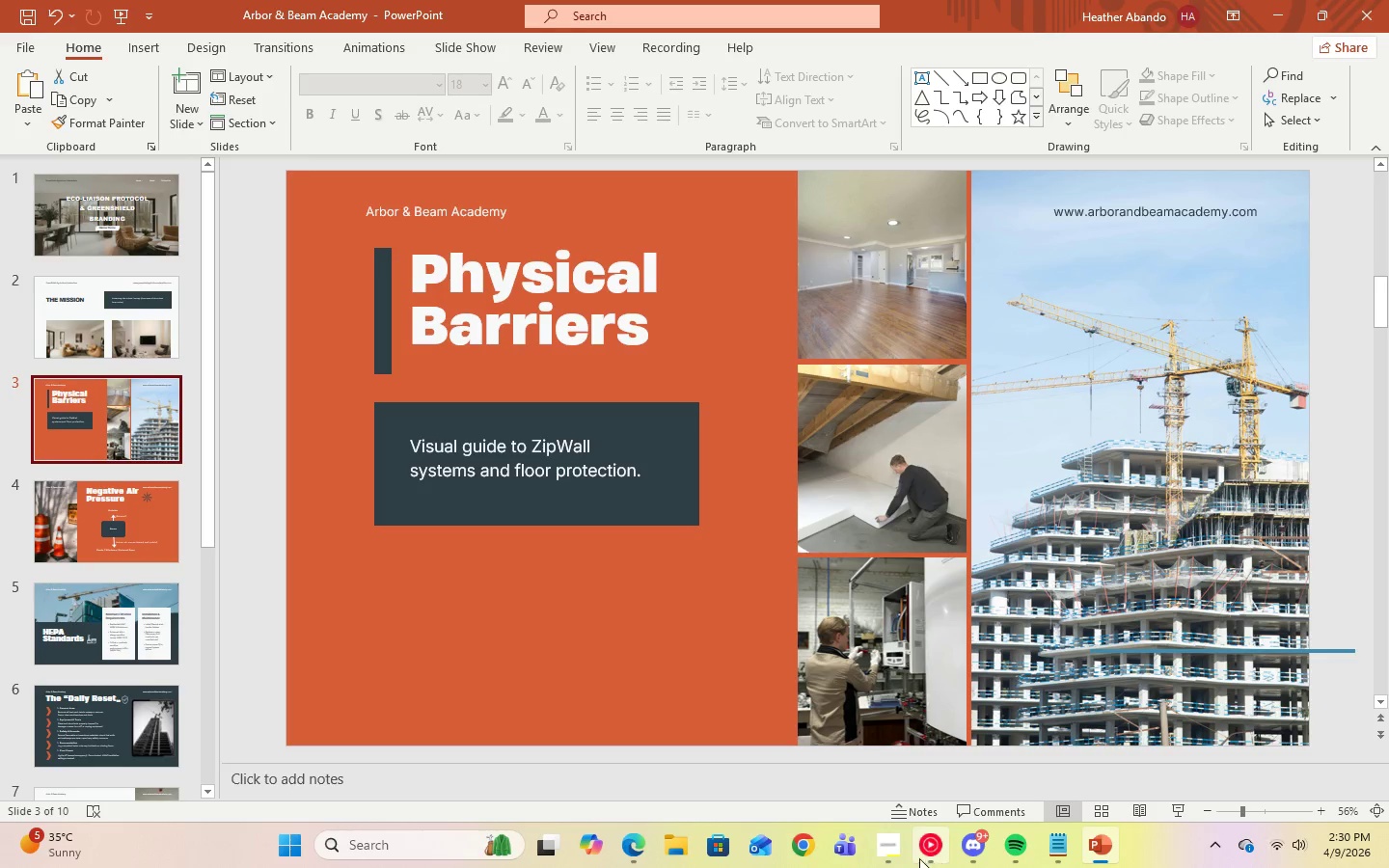 
left_click([883, 852])